 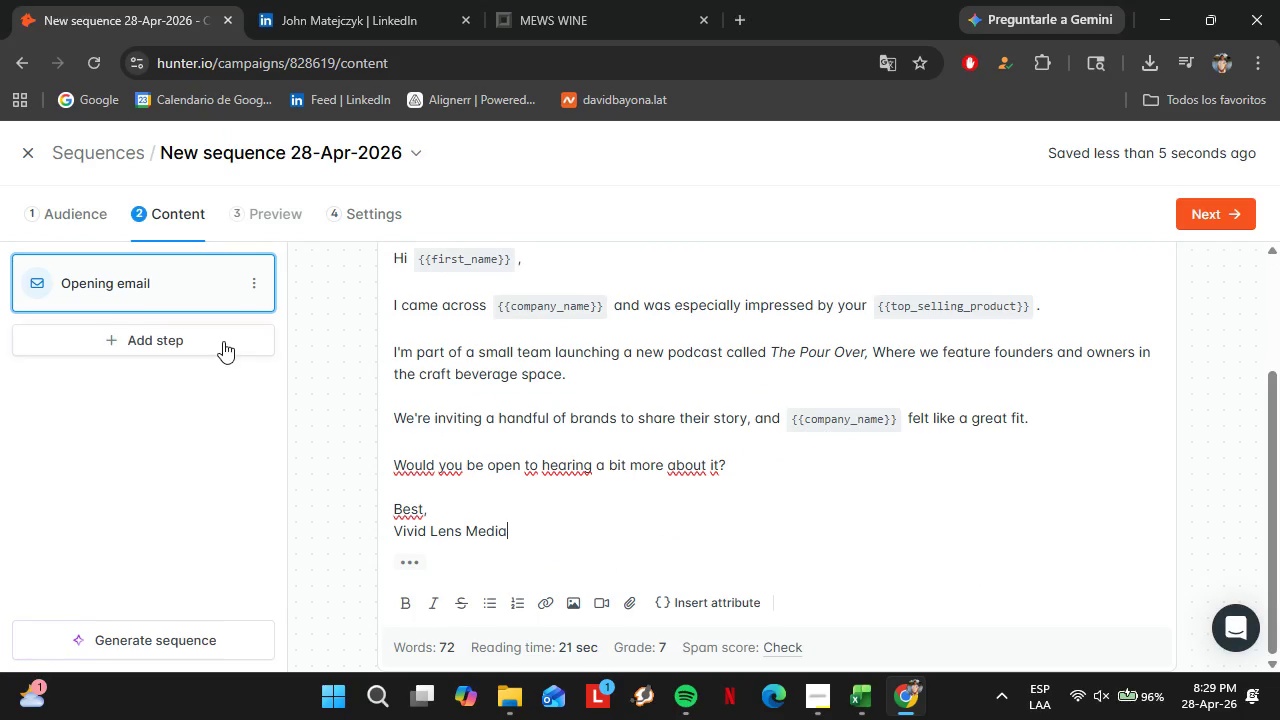 
left_click([222, 339])
 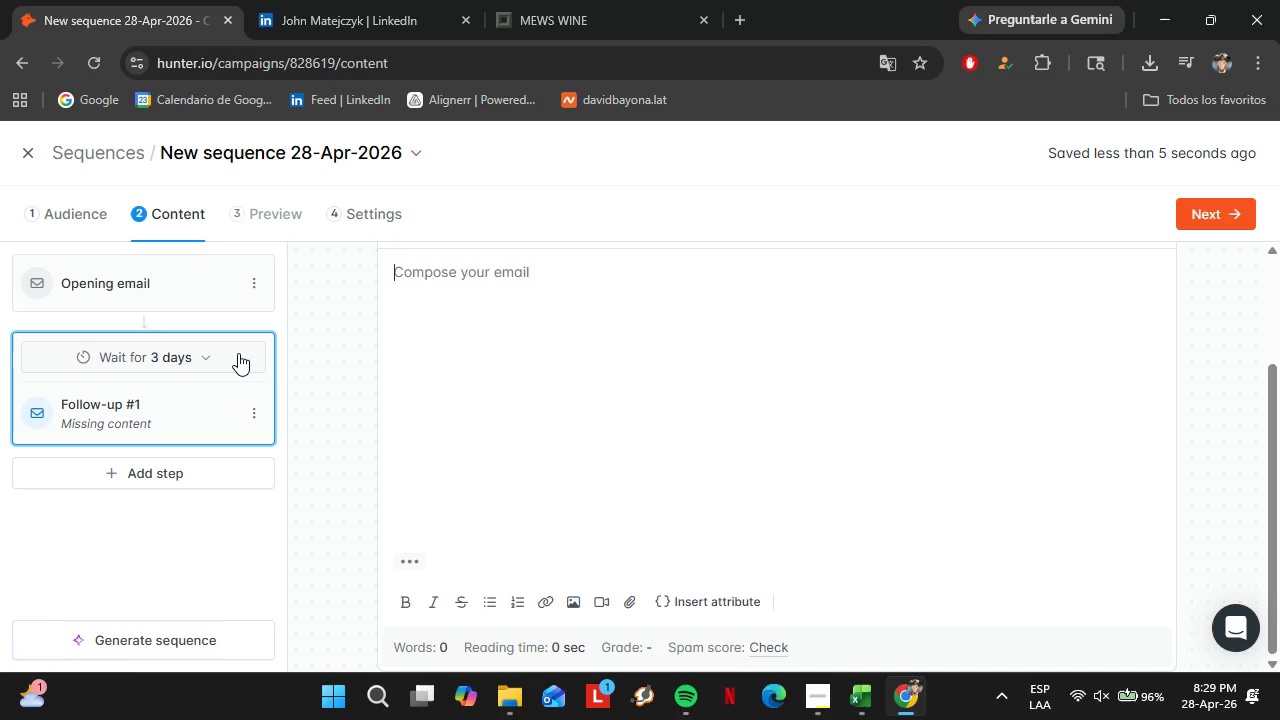 
scroll: coordinate [424, 429], scroll_direction: up, amount: 2.0
 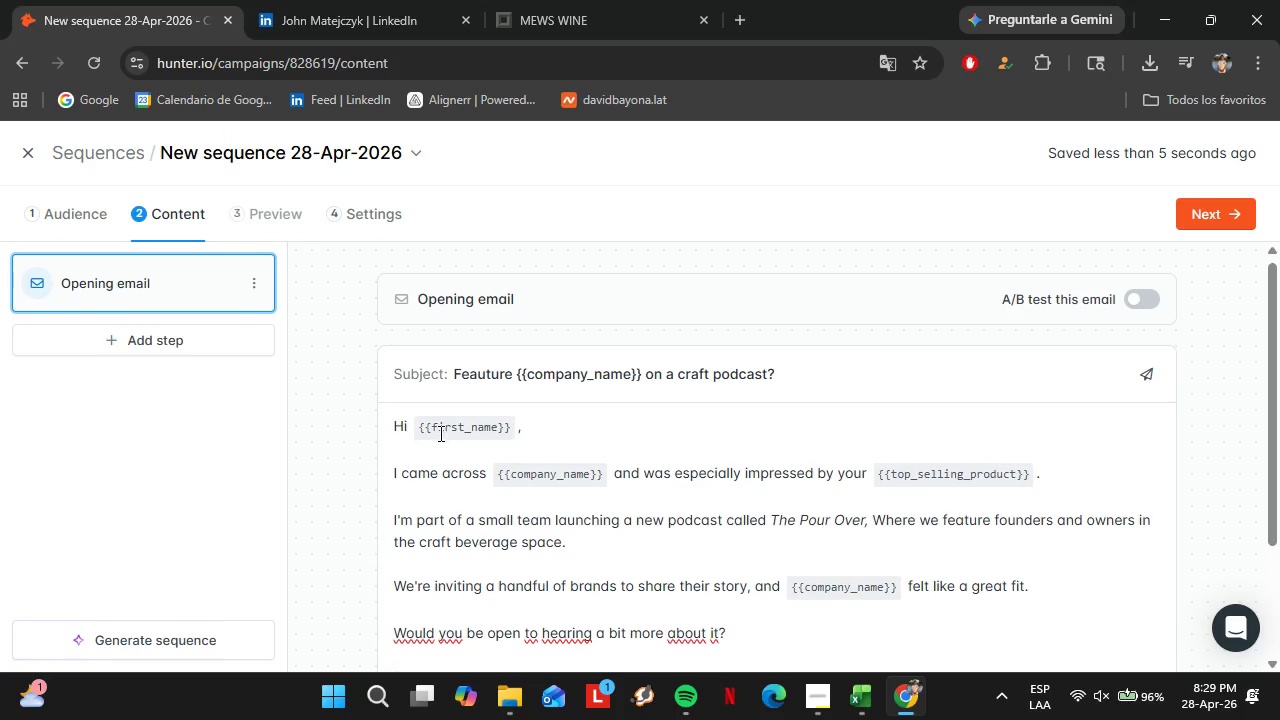 
scroll: coordinate [441, 432], scroll_direction: down, amount: 2.0
 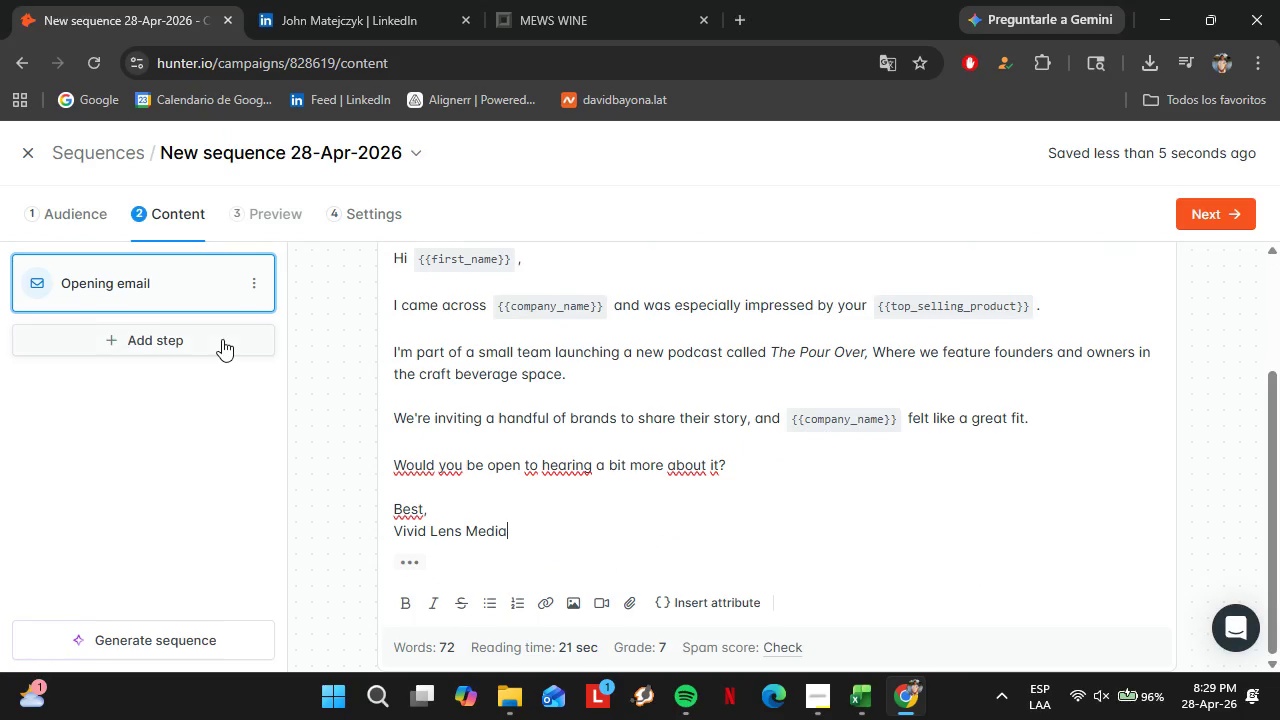 
wait(9.12)
 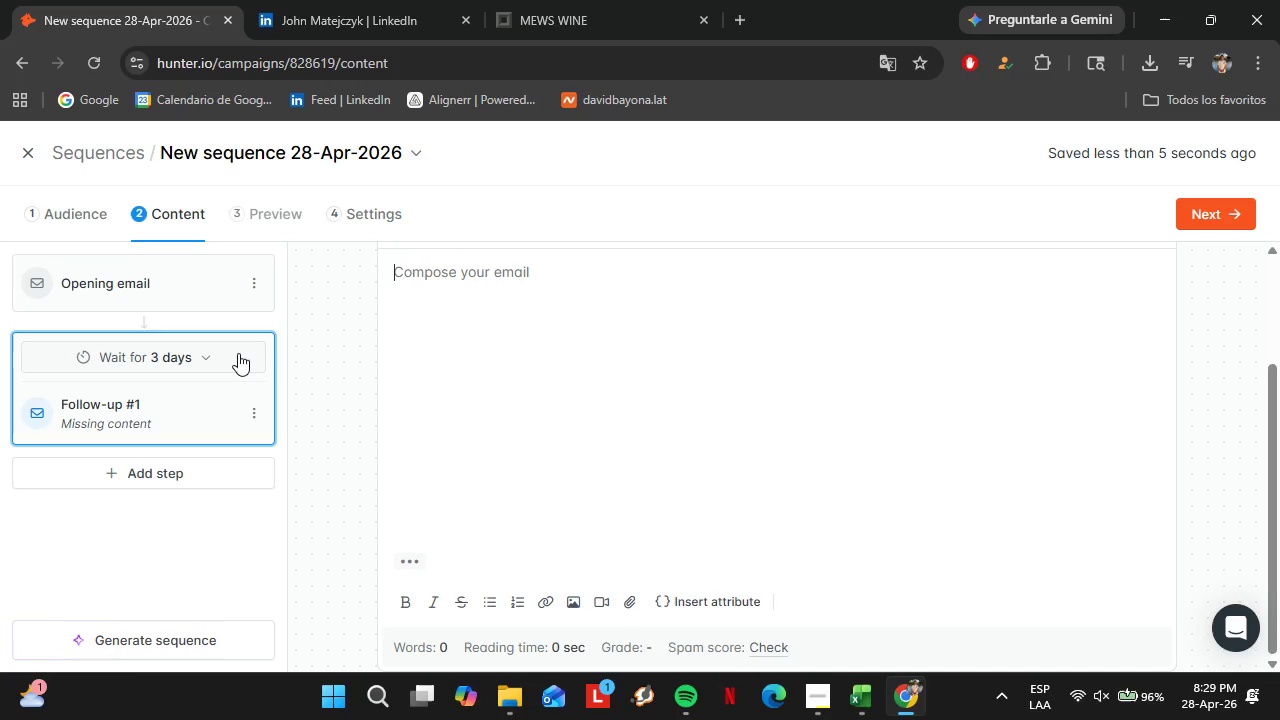 
left_click([815, 719])